 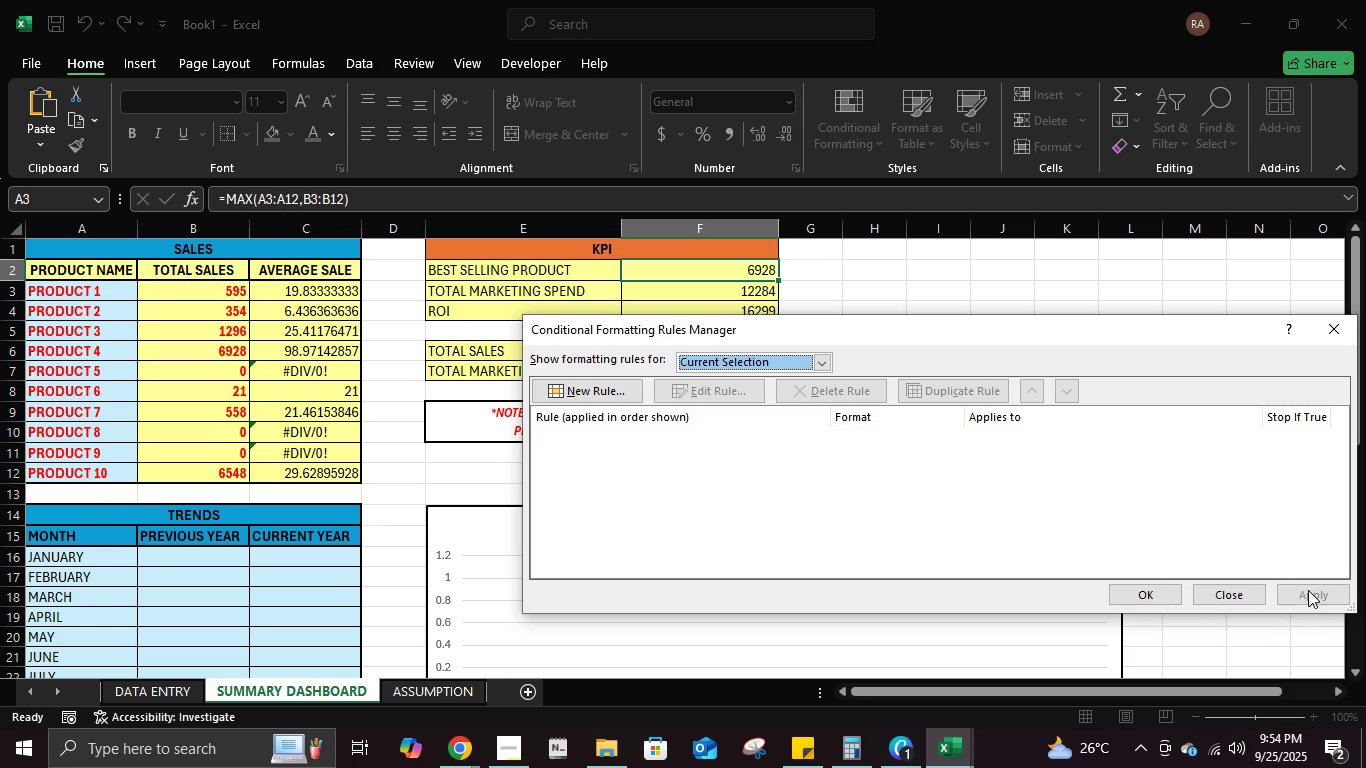 
left_click([1218, 588])
 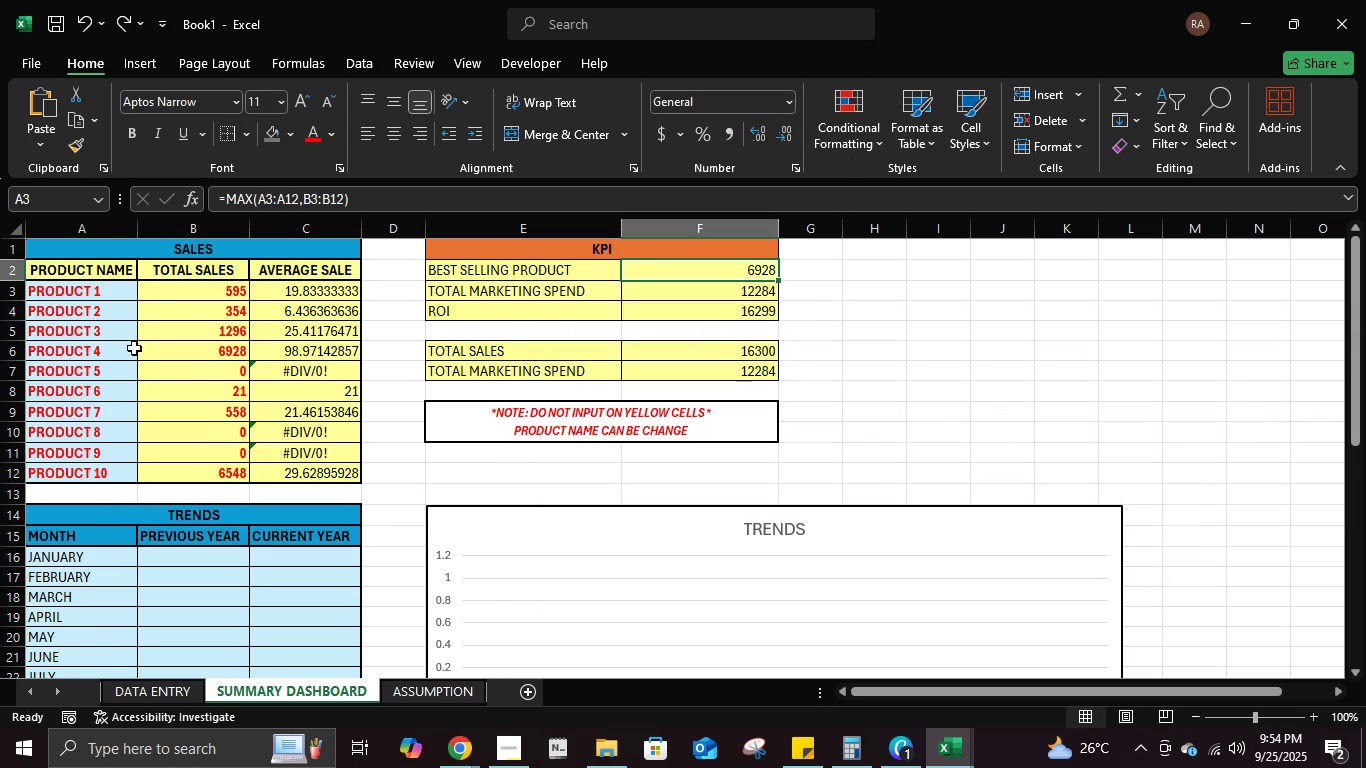 
left_click([154, 299])
 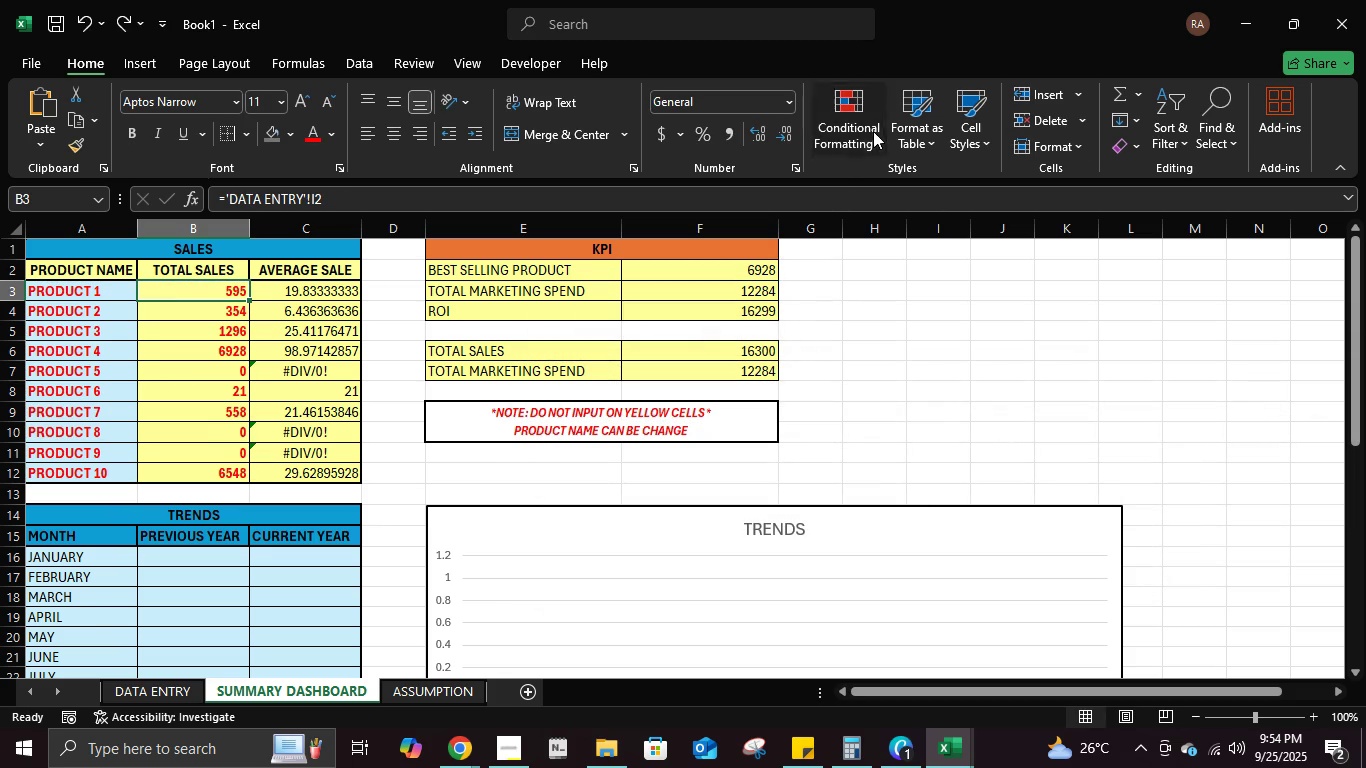 
left_click([873, 131])
 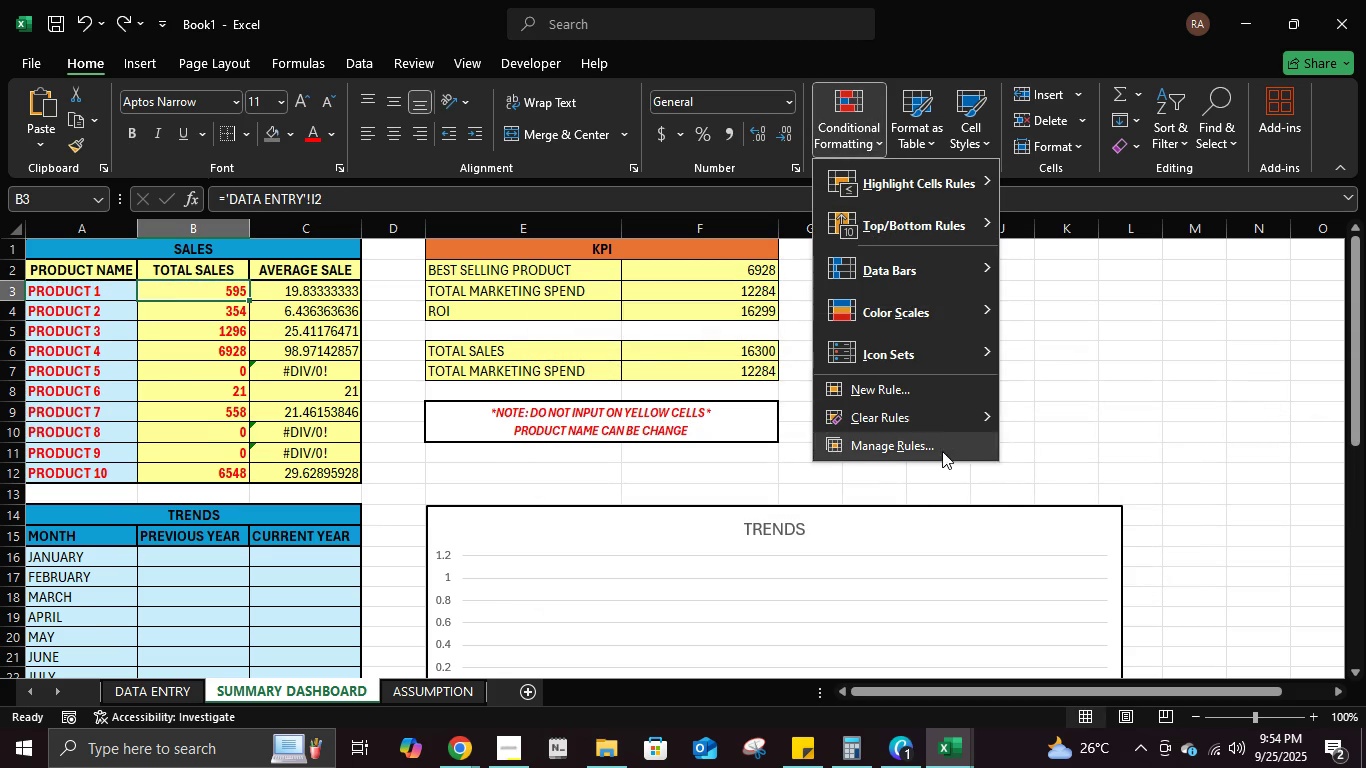 
left_click([942, 451])
 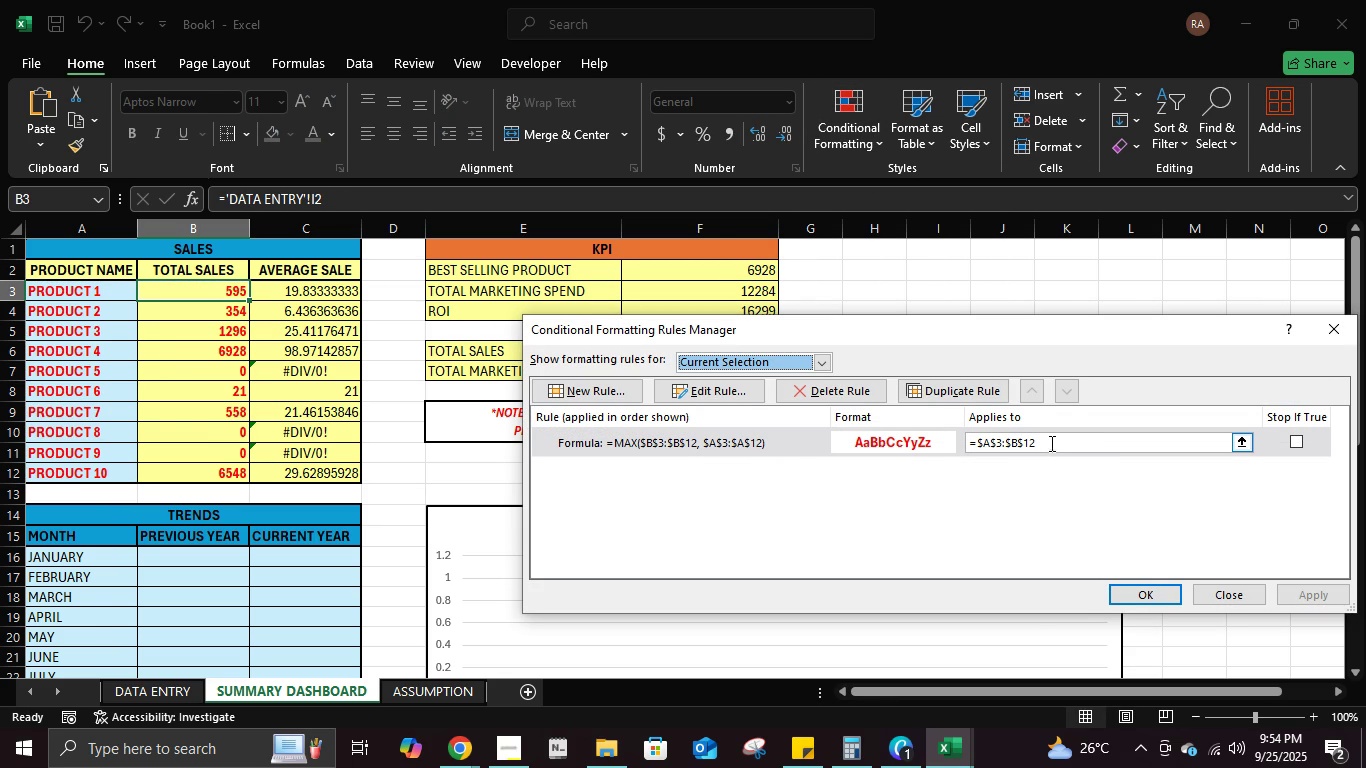 
left_click([1341, 326])